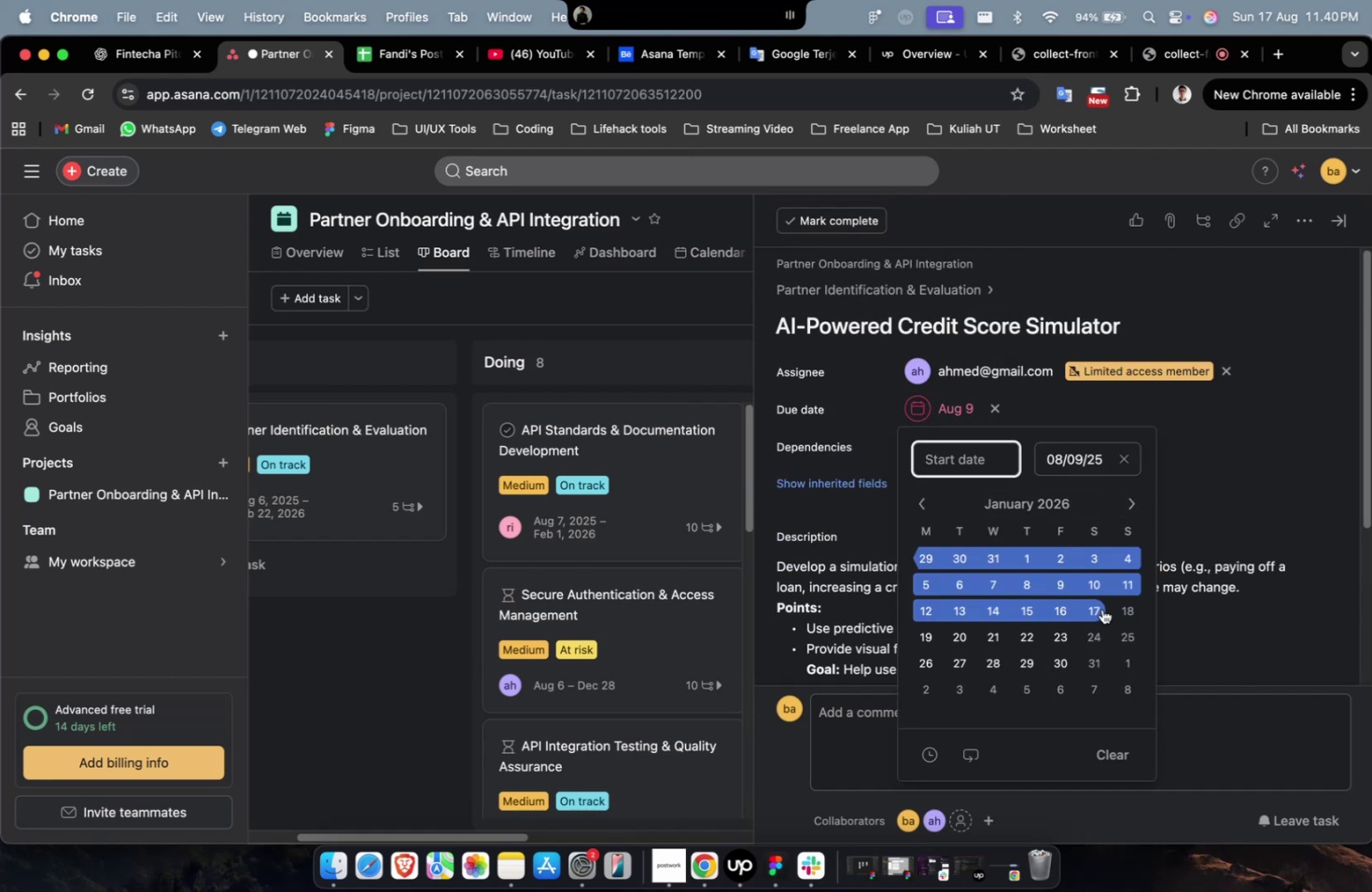 
left_click([1102, 611])
 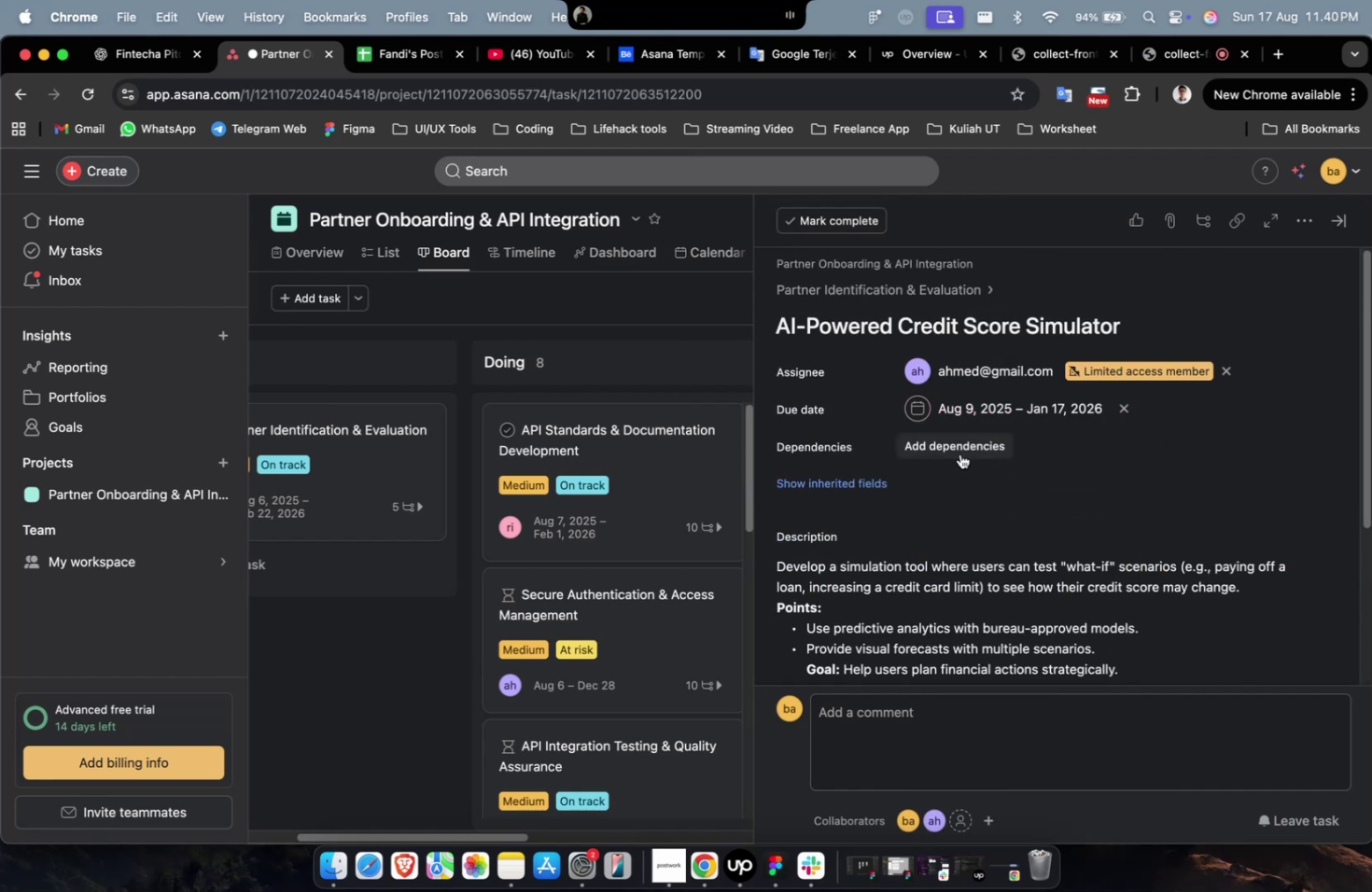 
triple_click([959, 453])
 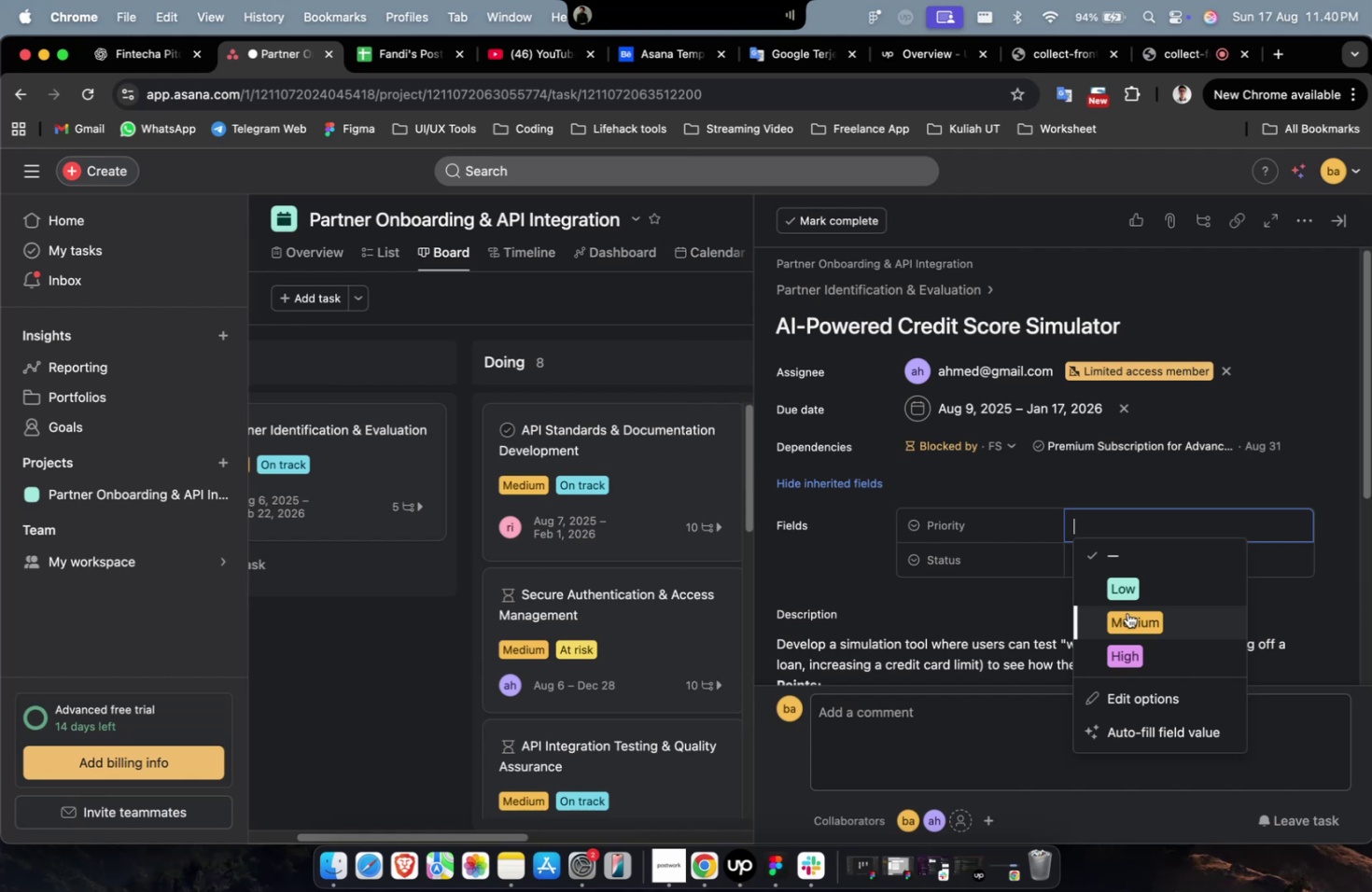 
triple_click([1122, 567])
 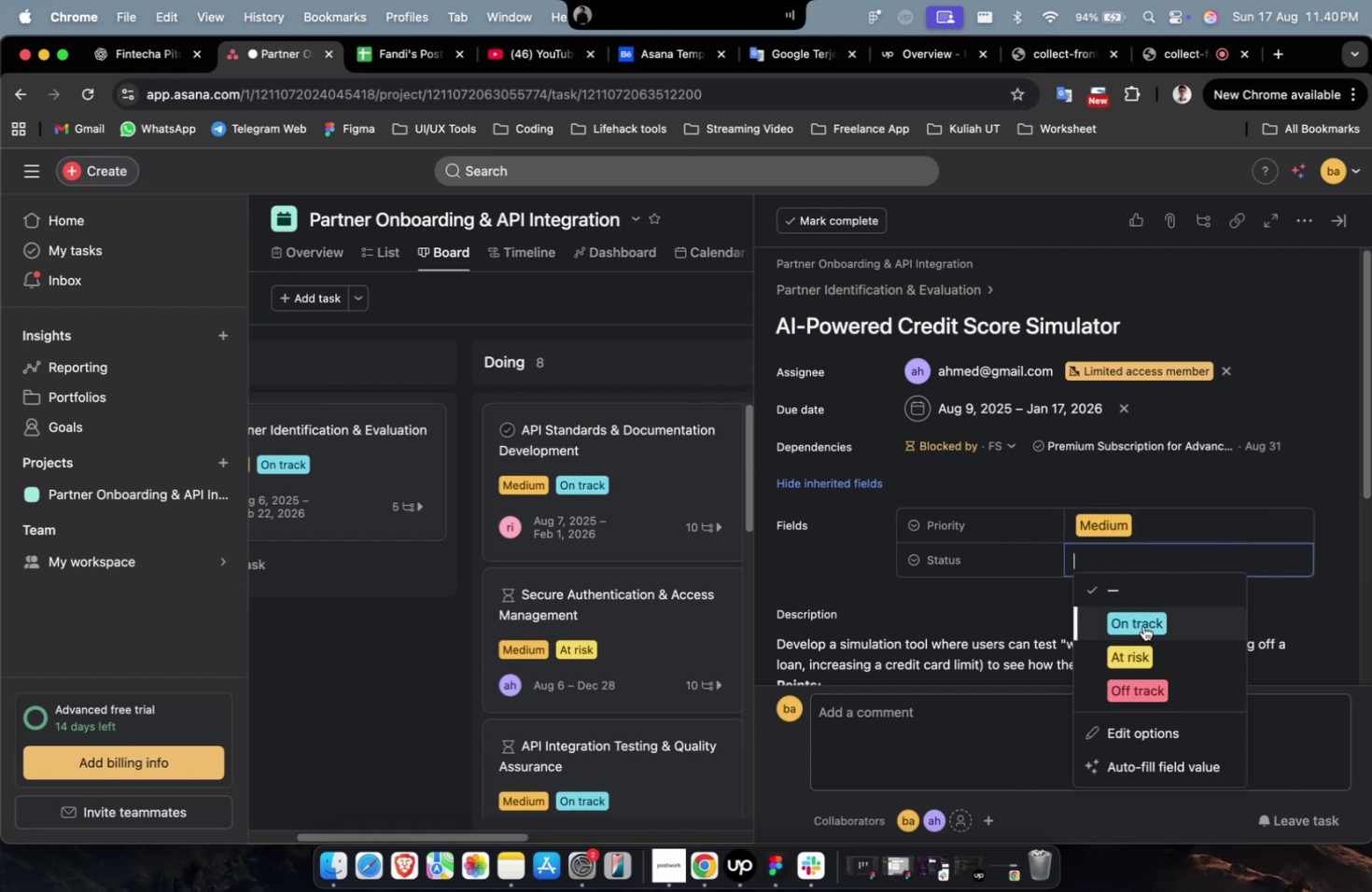 
left_click([1142, 622])
 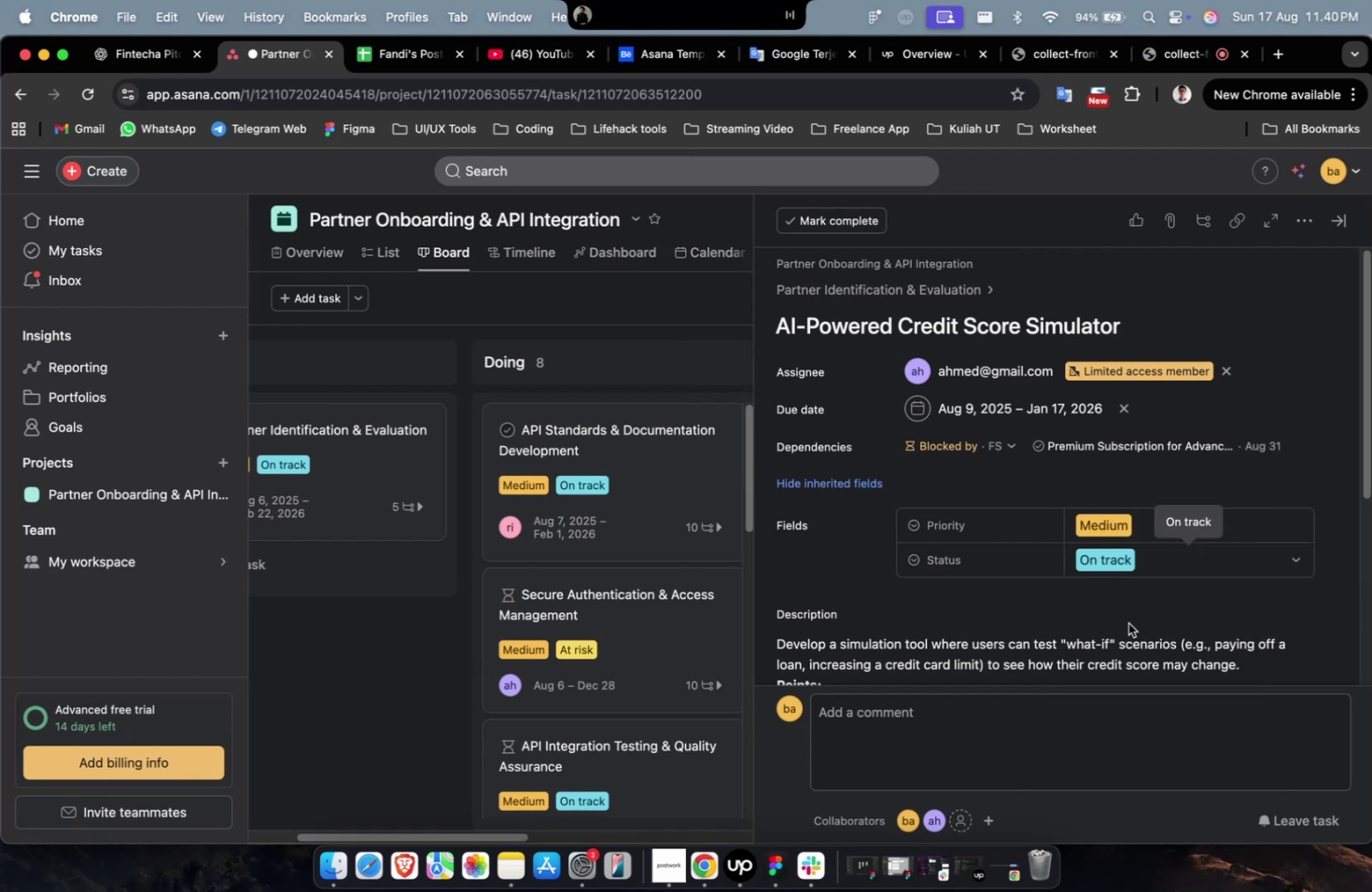 
scroll: coordinate [1128, 617], scroll_direction: down, amount: 38.0
 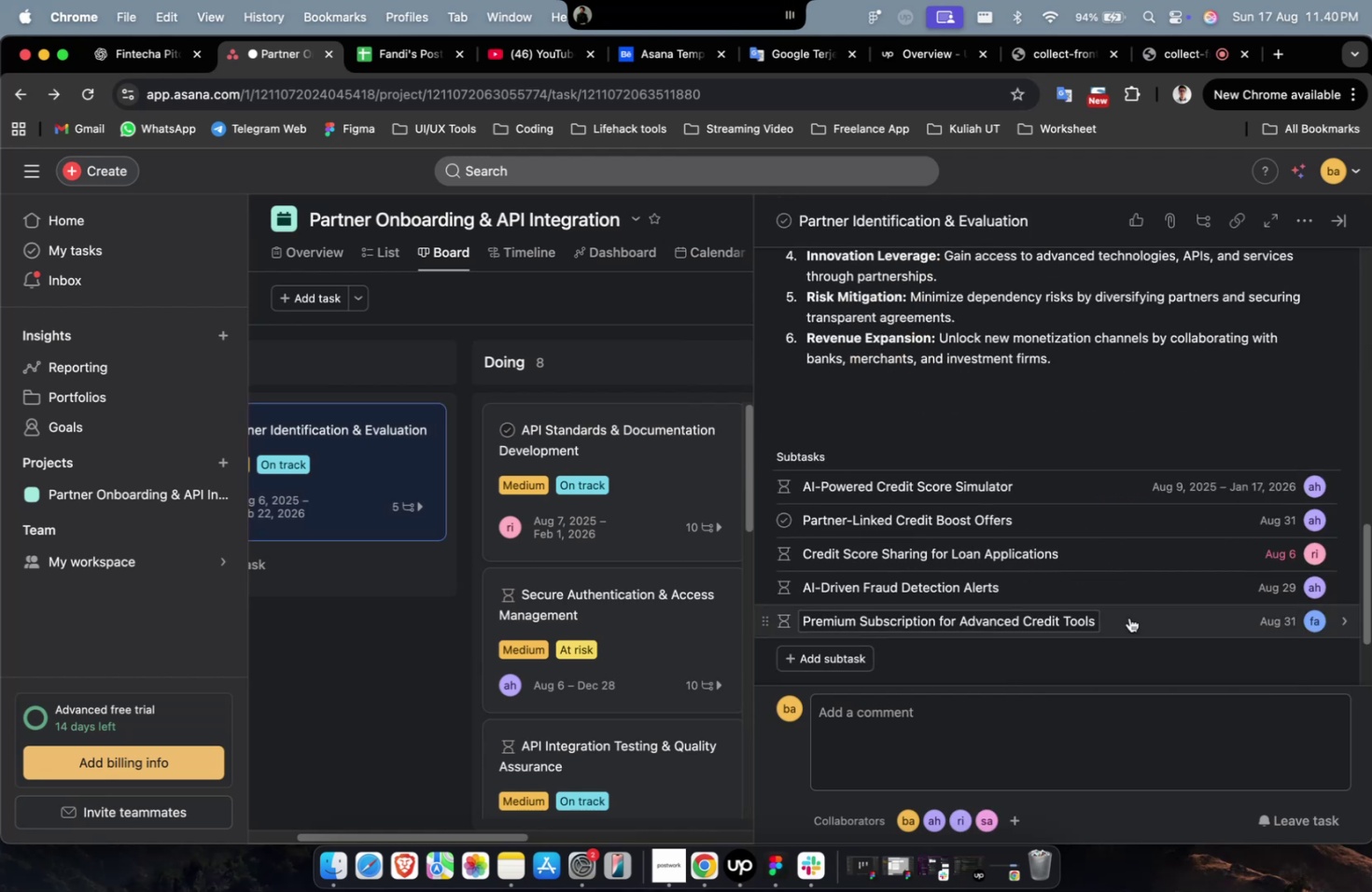 
hold_key(key=ShiftLeft, duration=0.74)
 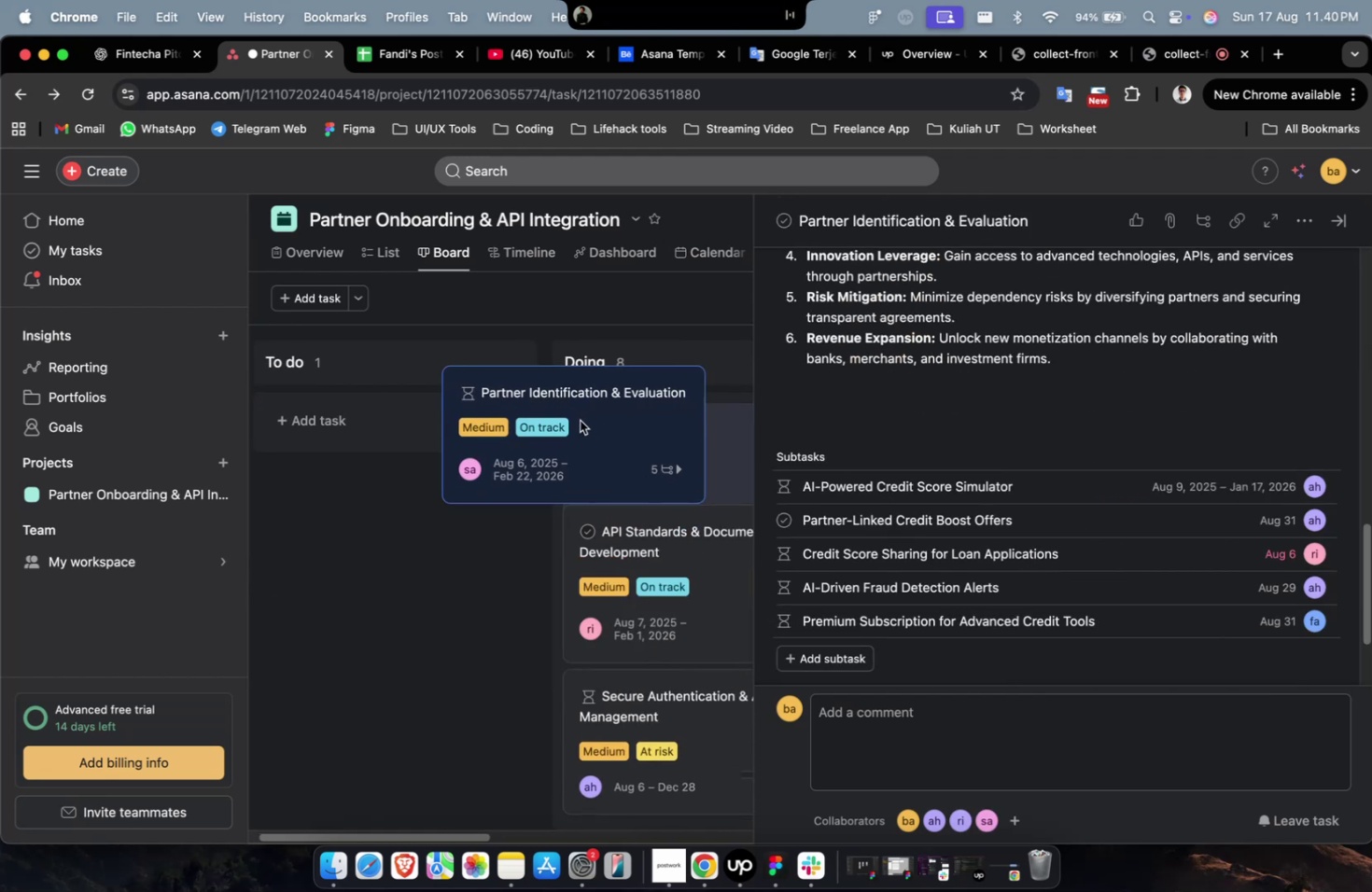 